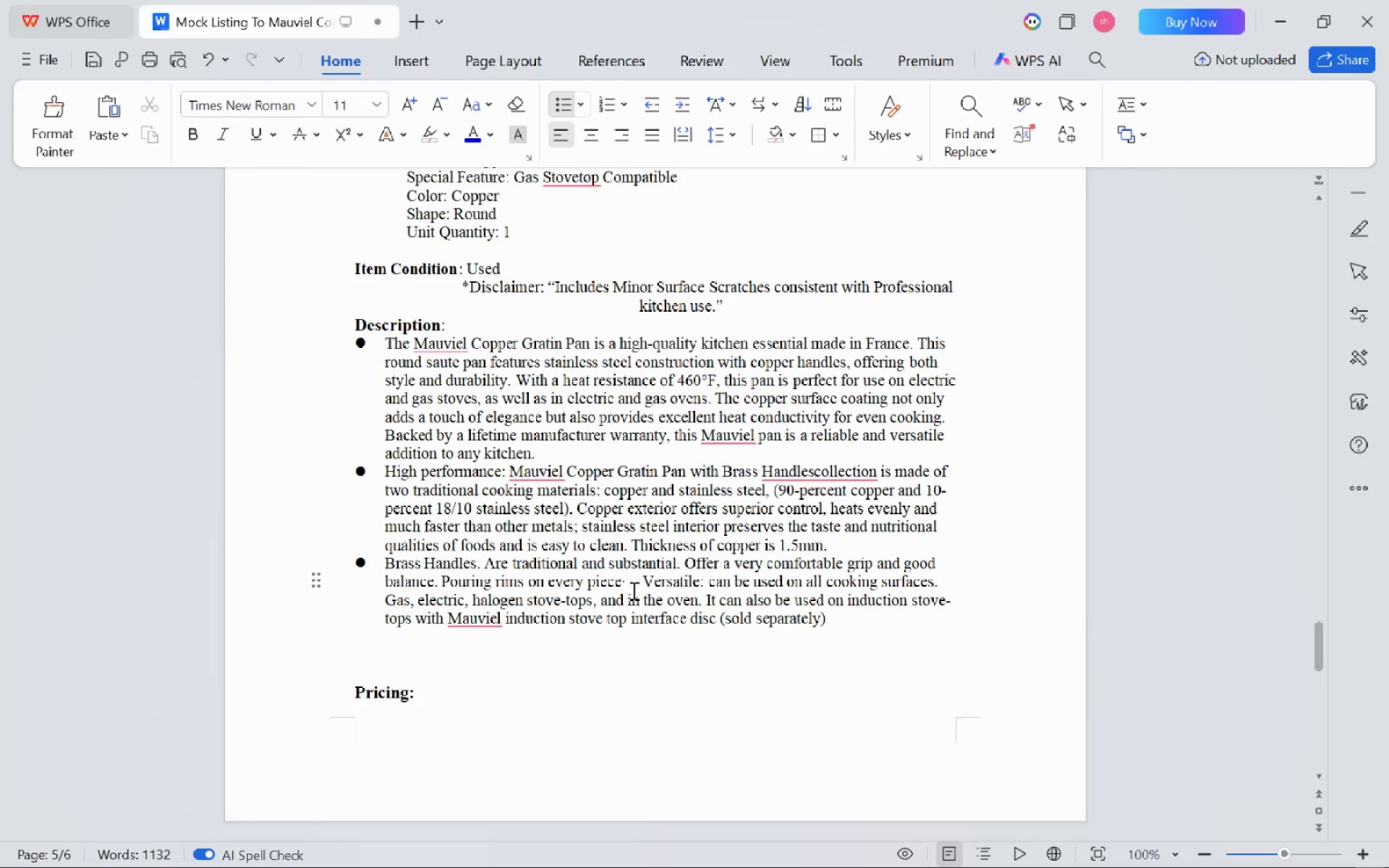 
key(Delete)
 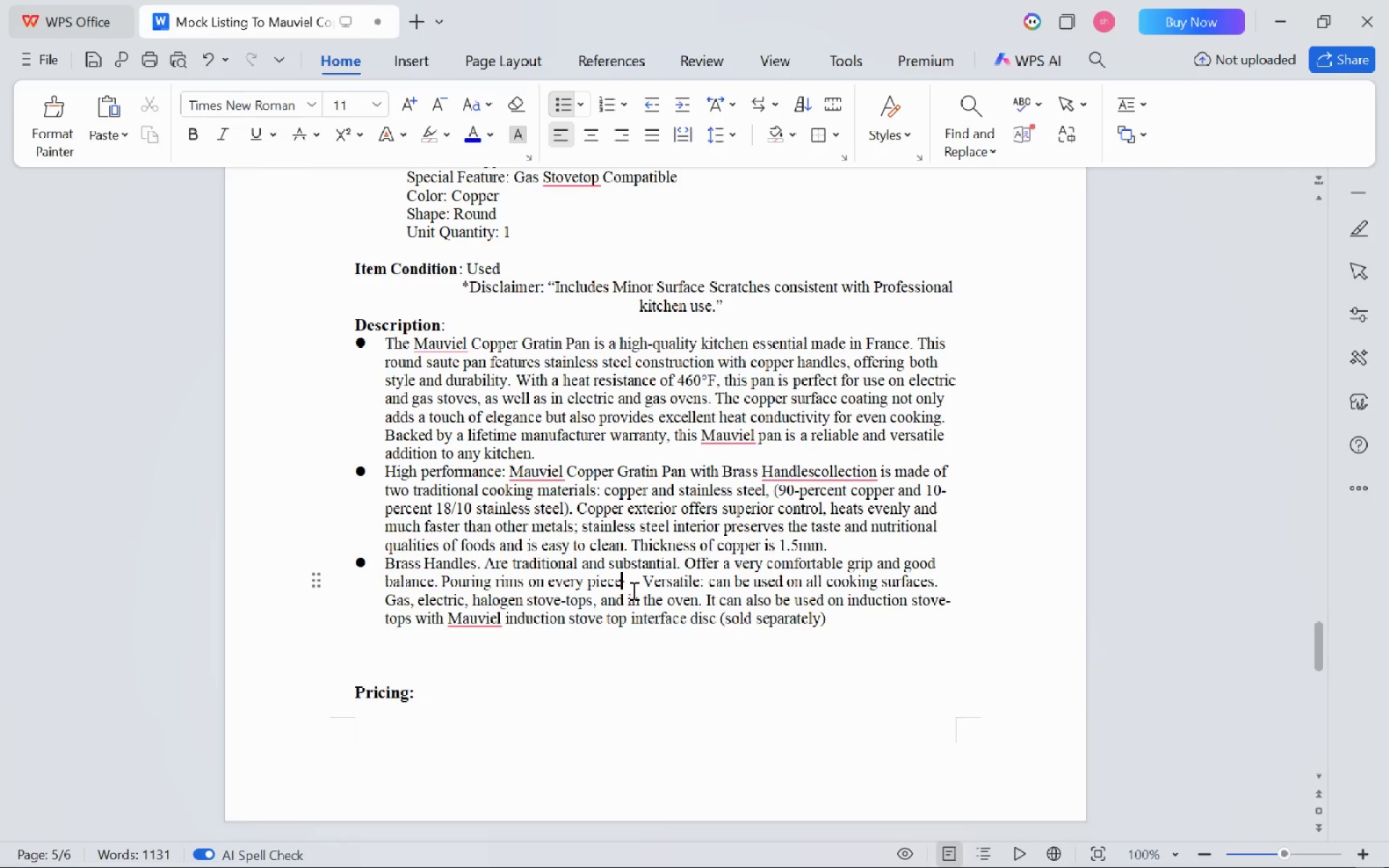 
key(Enter)
 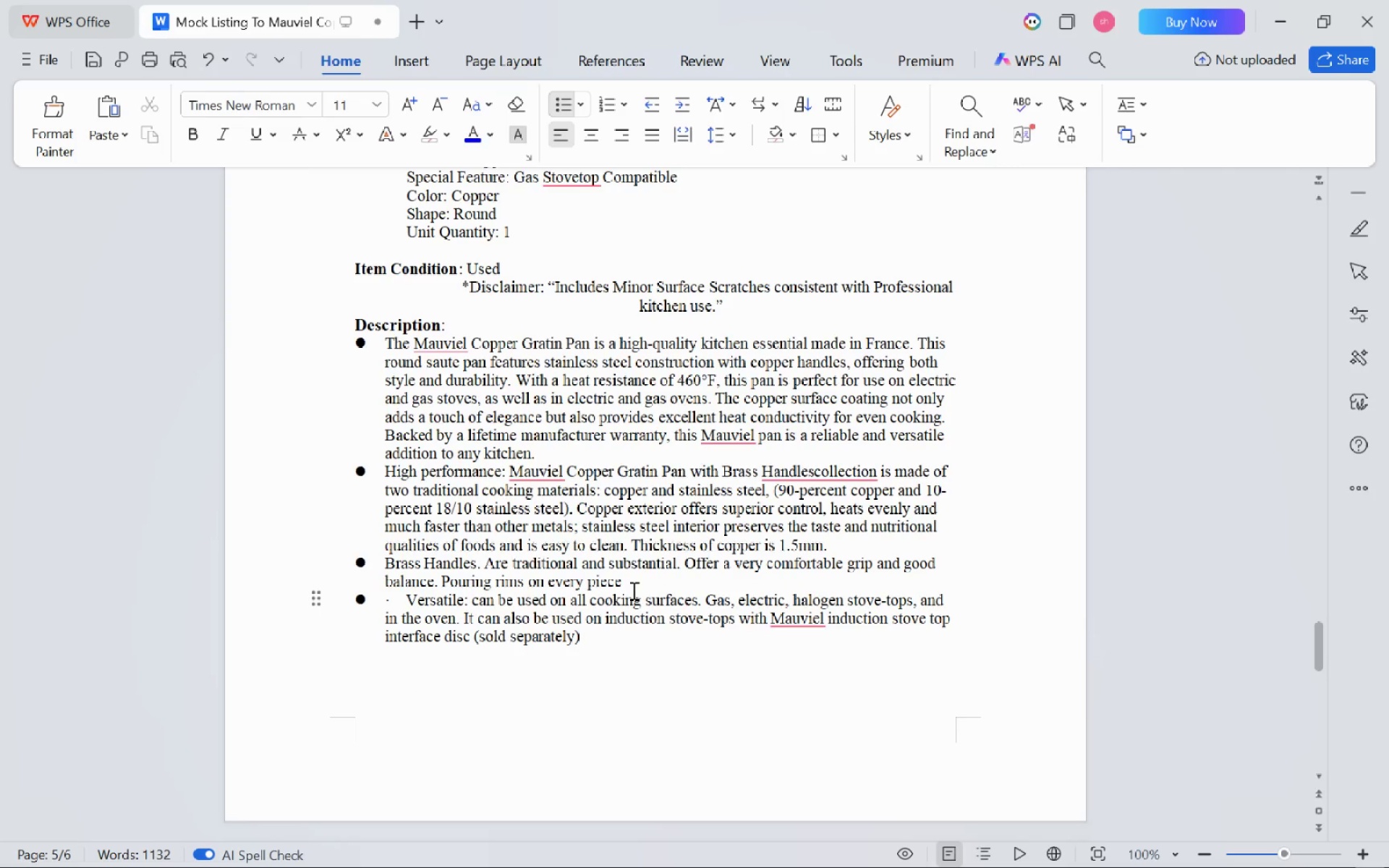 
key(Delete)
 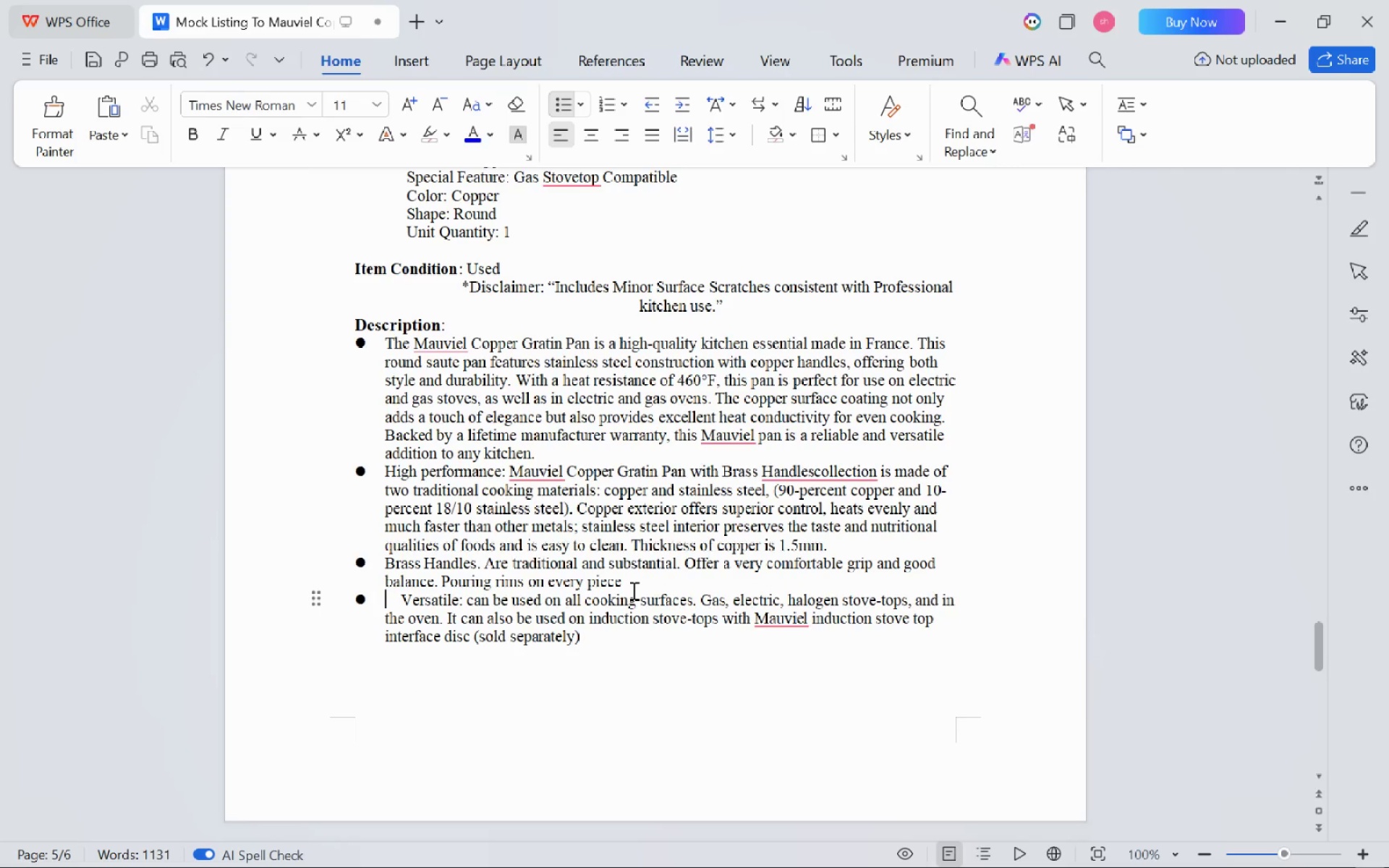 
key(Delete)
 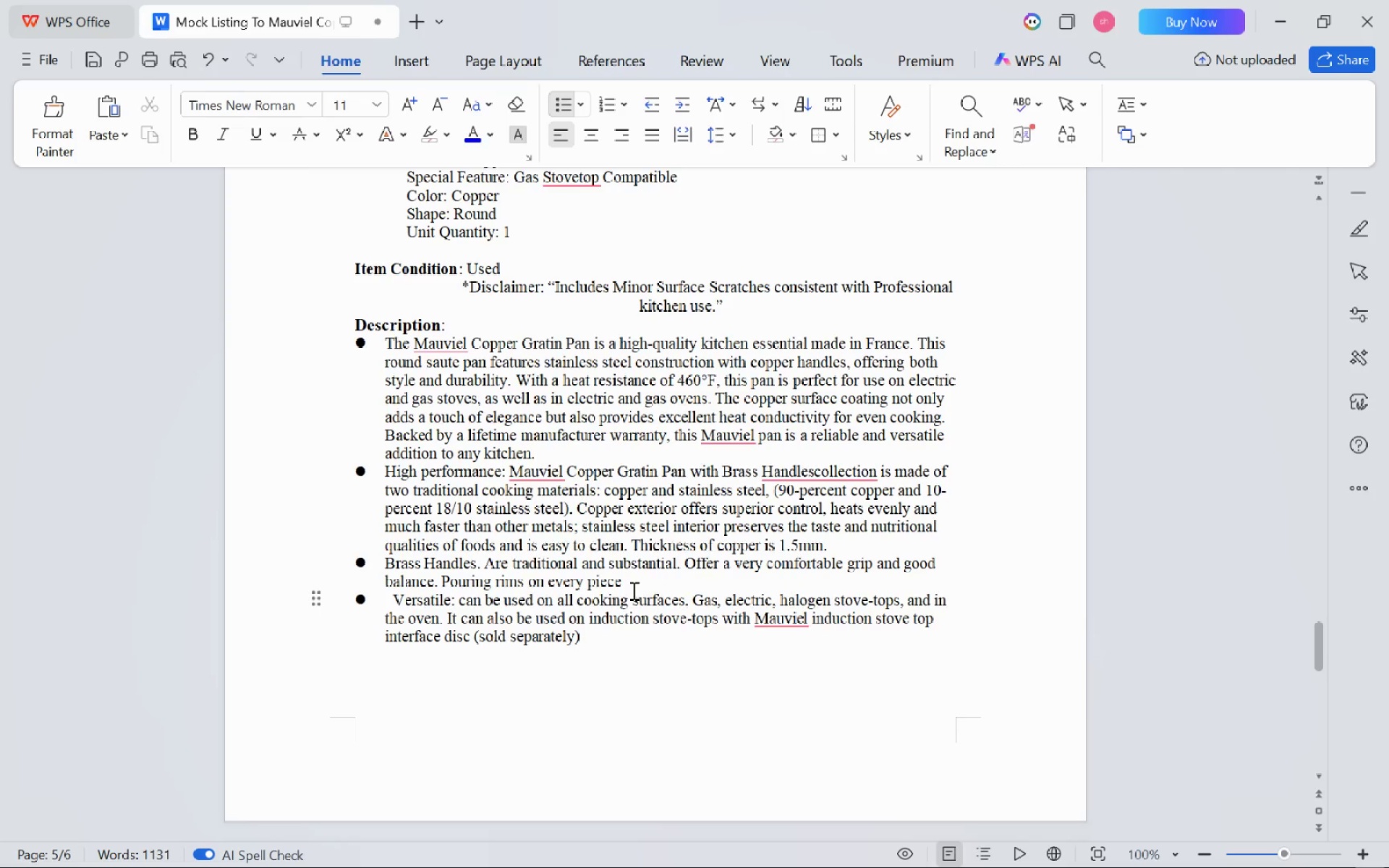 
key(Delete)
 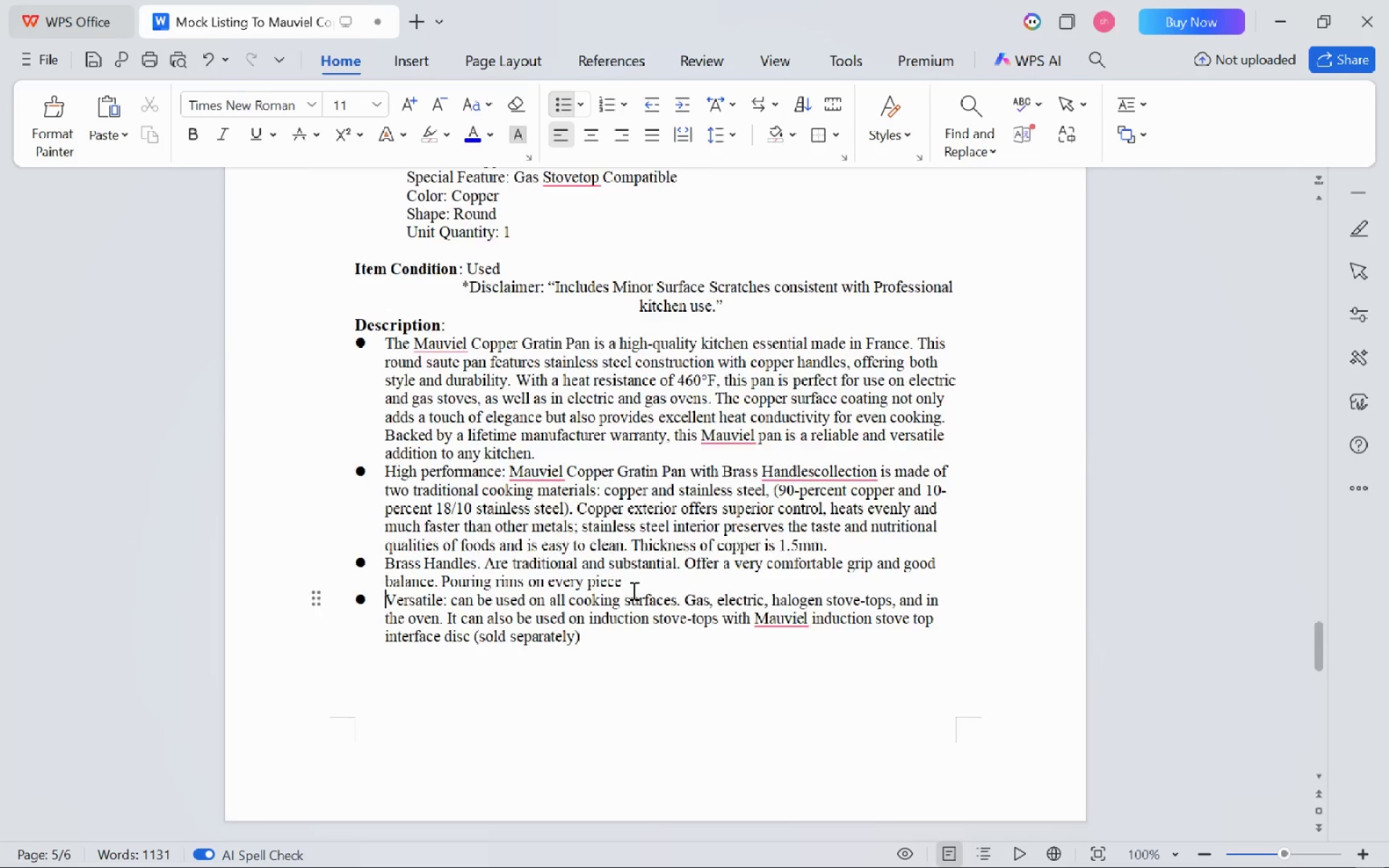 
scroll: coordinate [632, 590], scroll_direction: down, amount: 7.0
 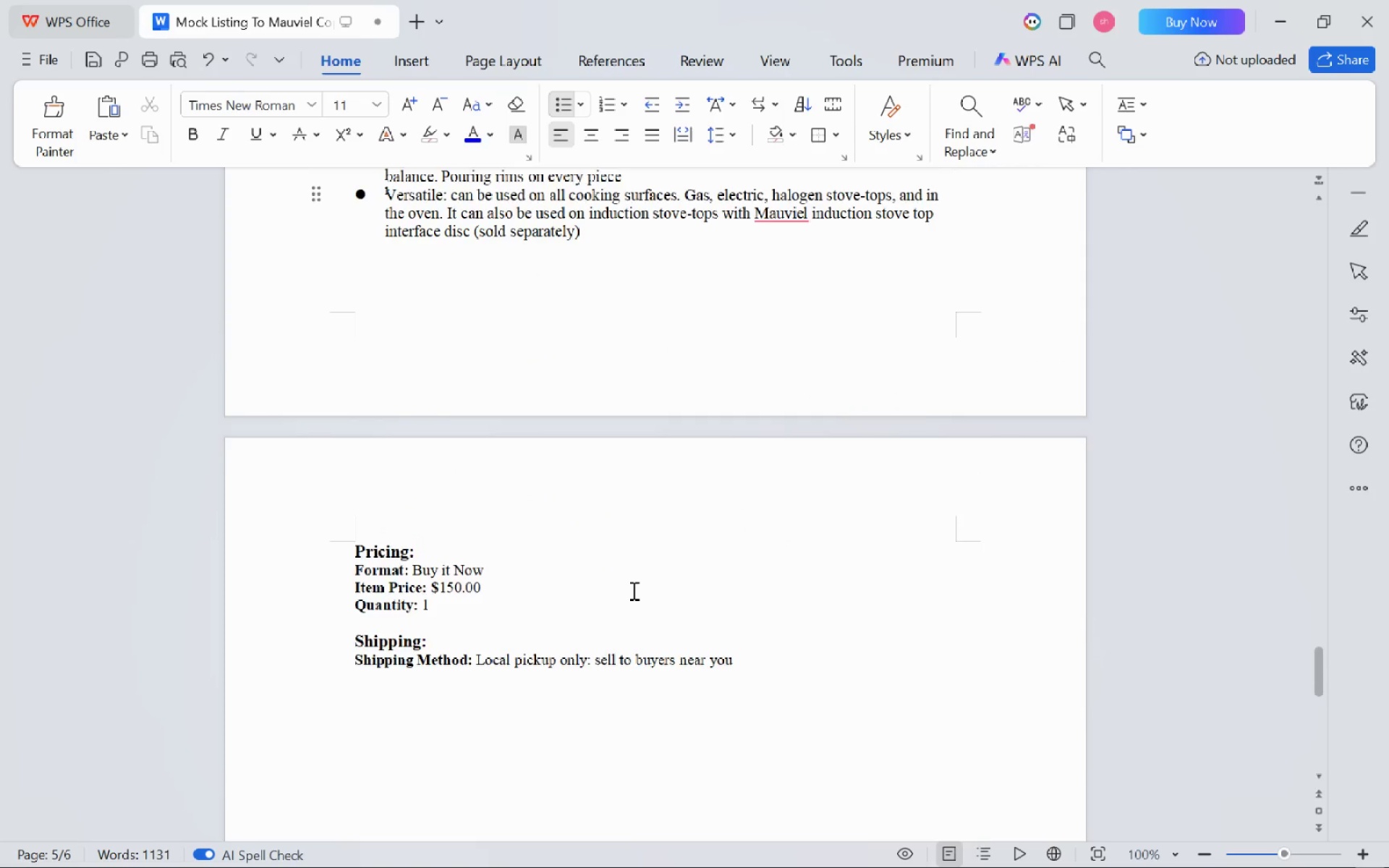 
scroll: coordinate [632, 590], scroll_direction: up, amount: 15.0
 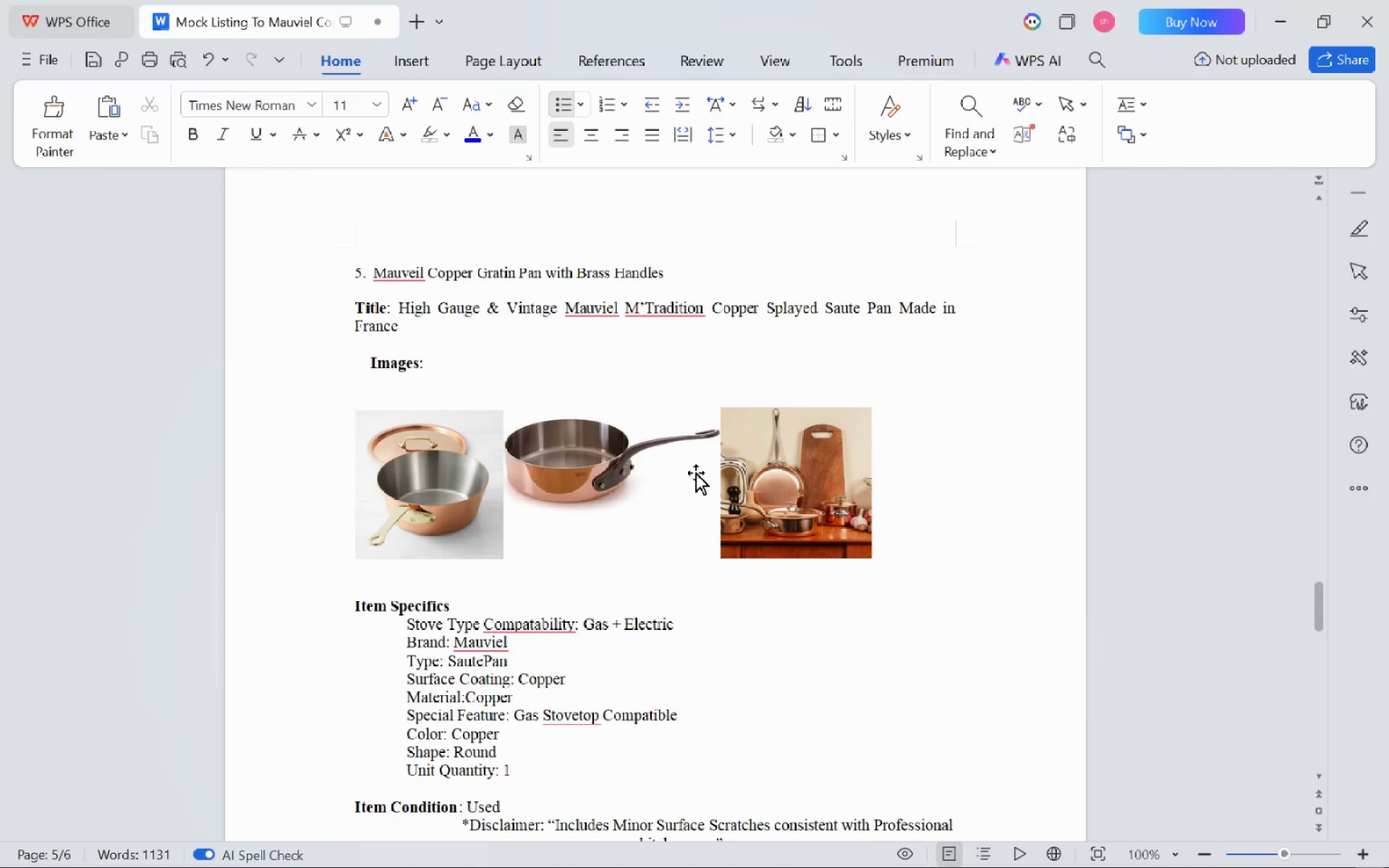 
left_click([773, 475])
 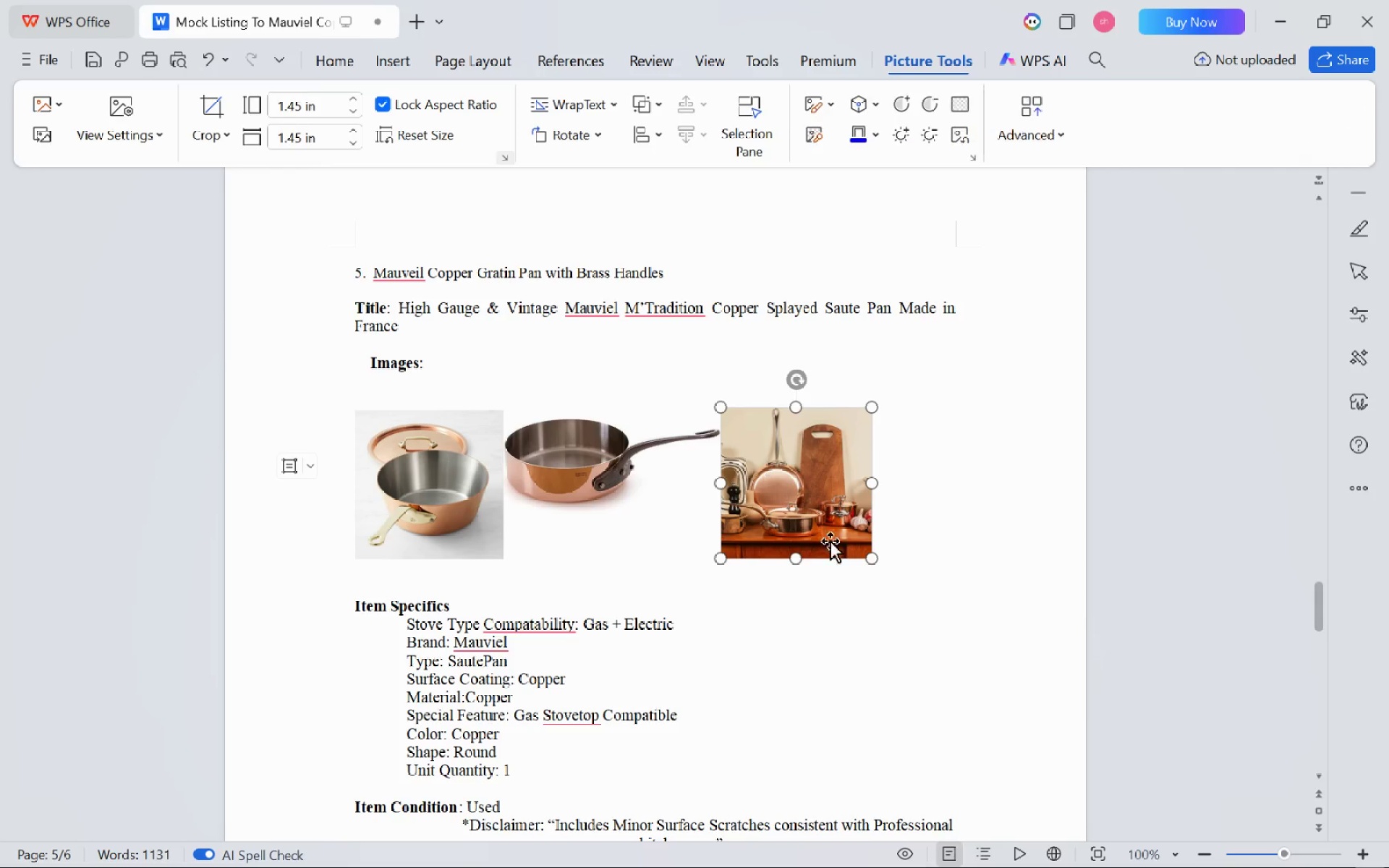 
hold_key(key=ShiftLeft, duration=0.41)
 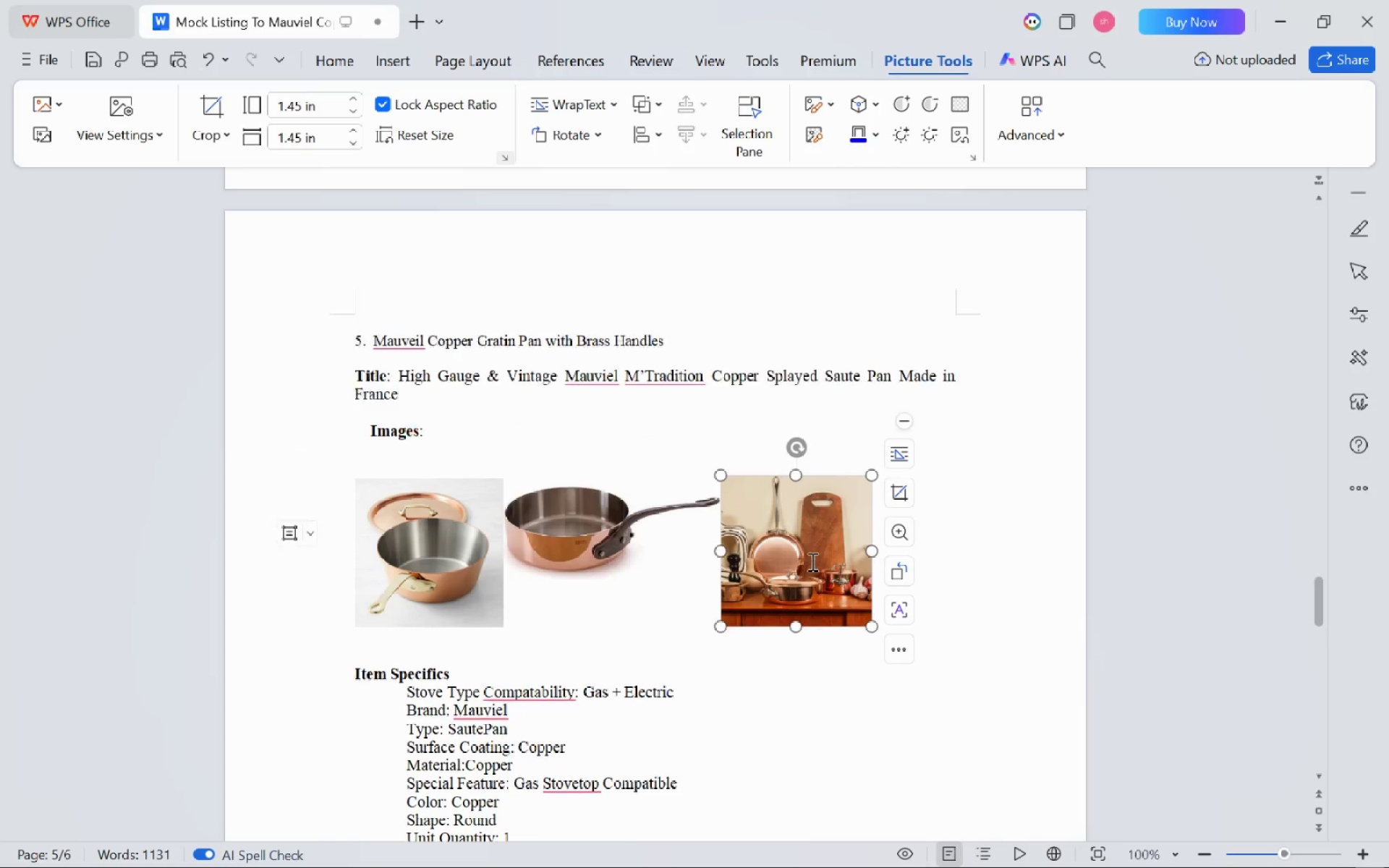 
scroll: coordinate [811, 561], scroll_direction: up, amount: 3.0
 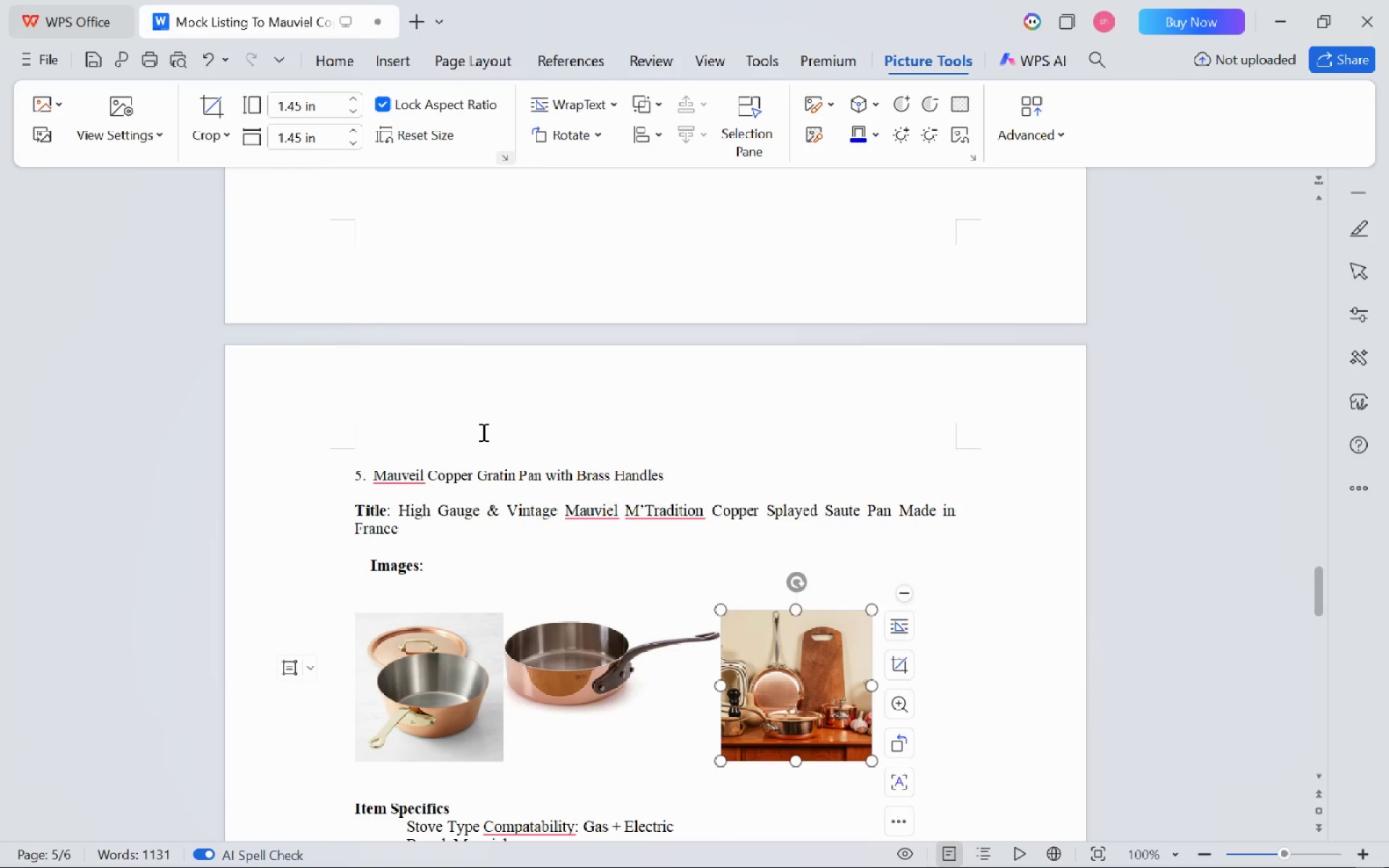 
left_click([482, 432])